 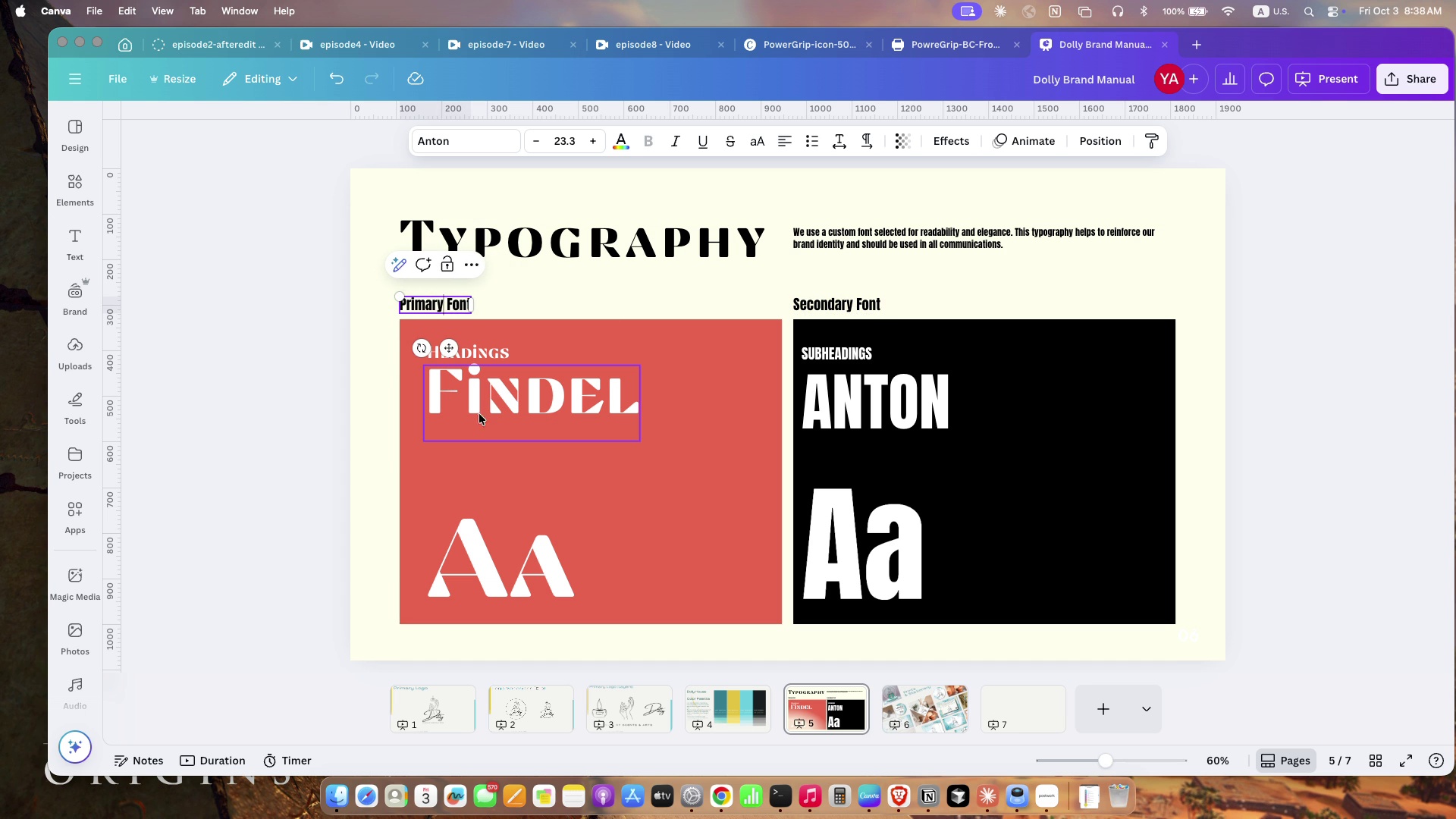 
left_click([271, 506])
 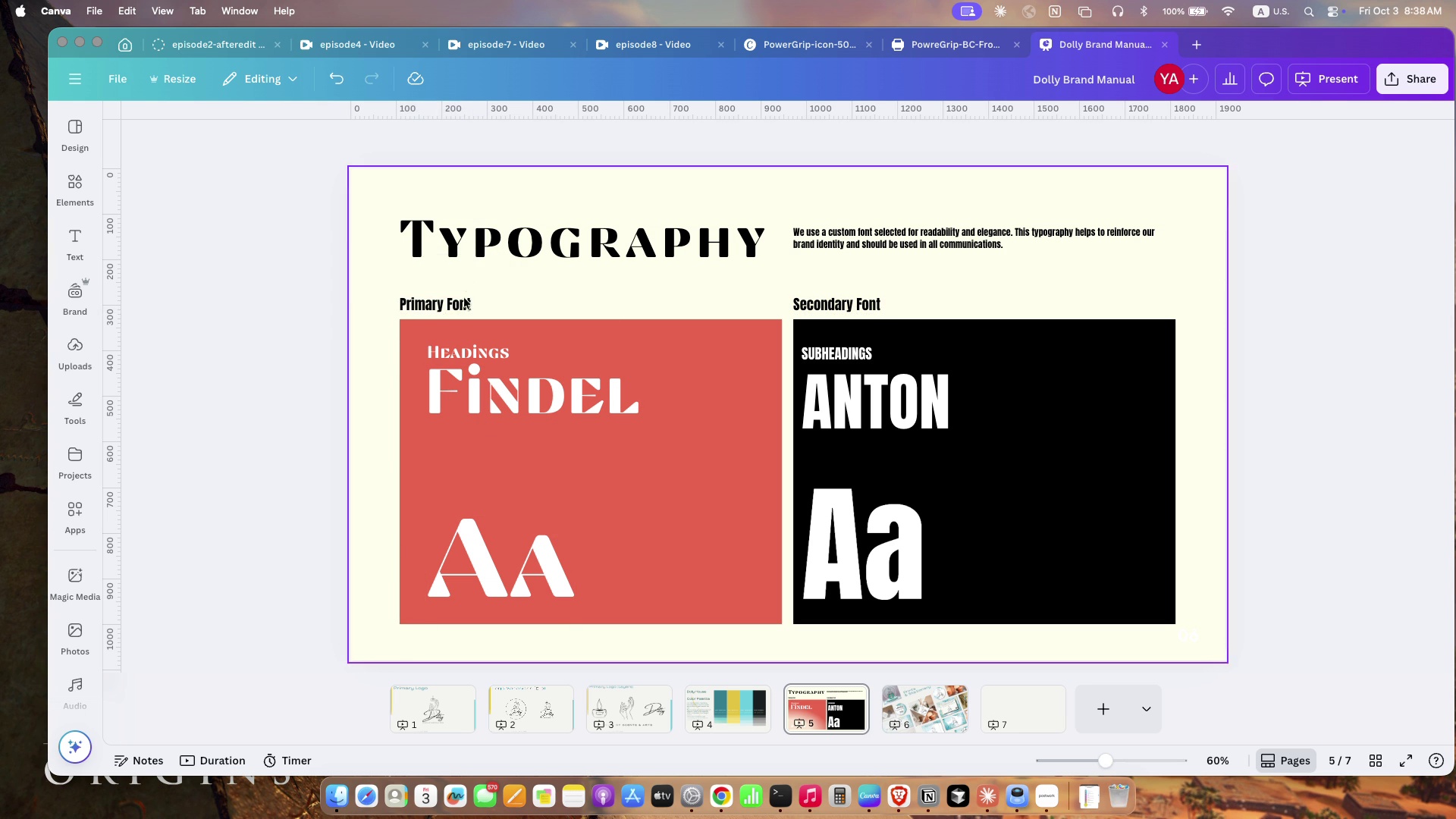 
double_click([457, 303])
 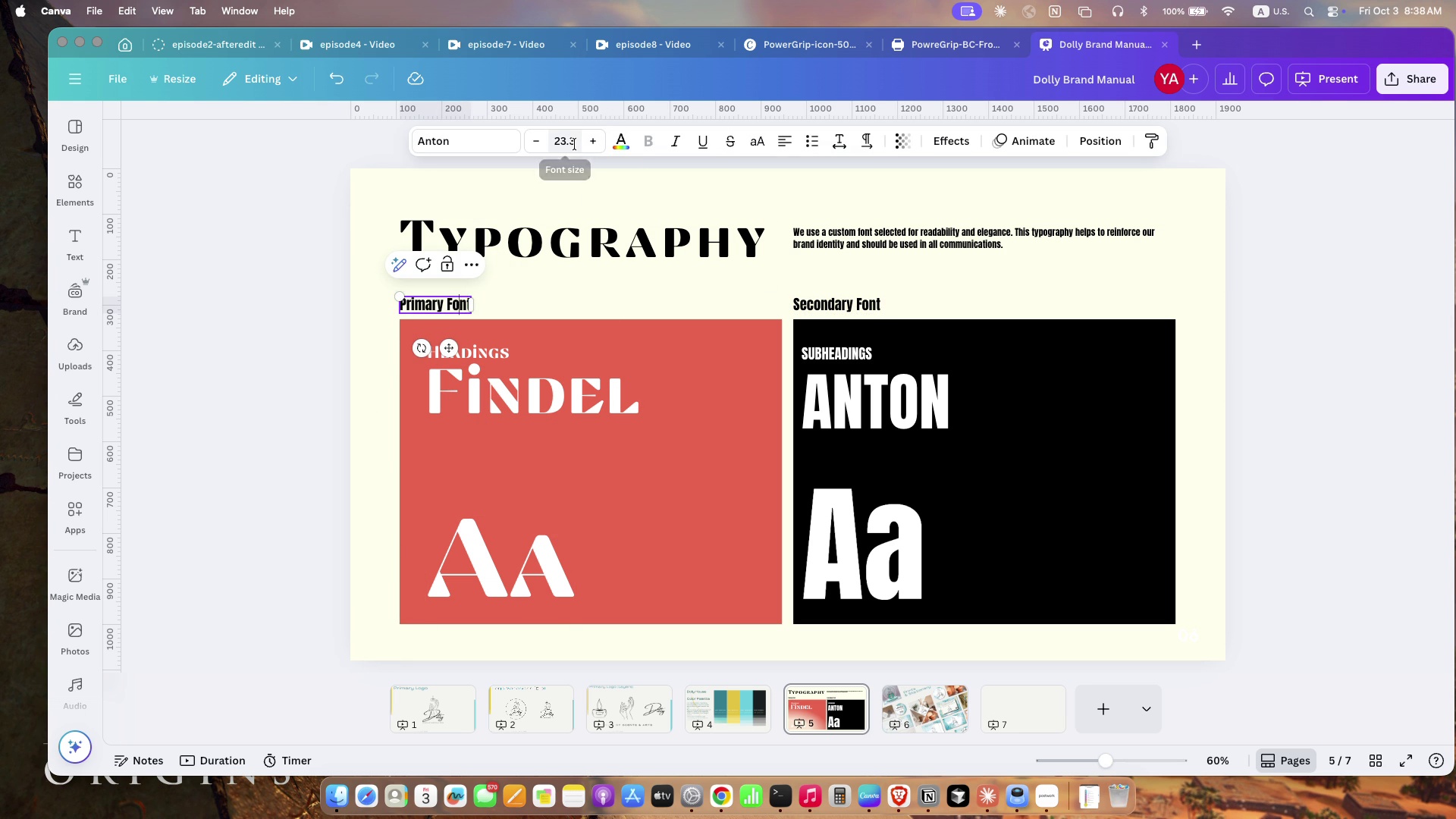 
left_click([575, 144])
 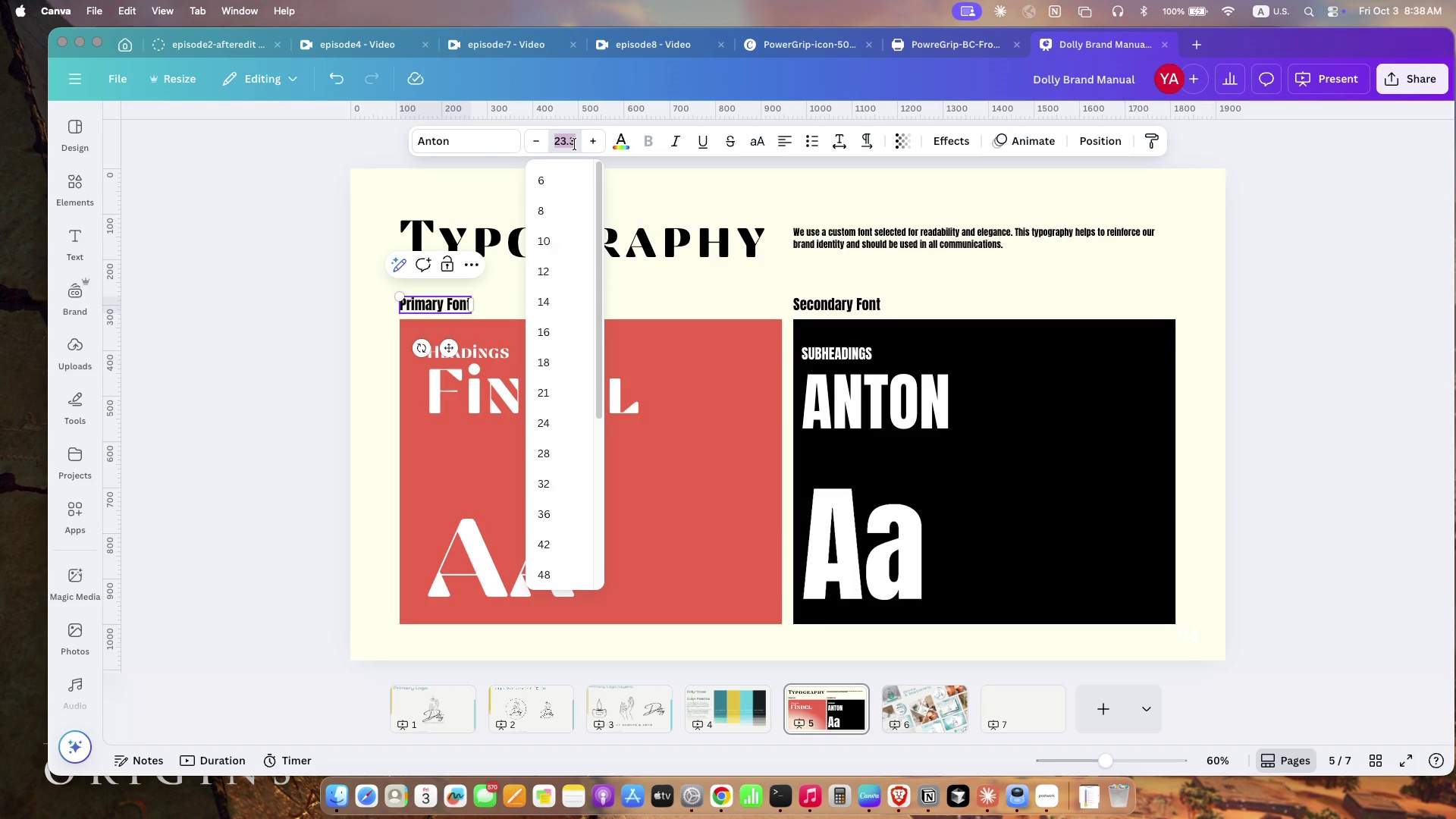 
left_click([575, 144])
 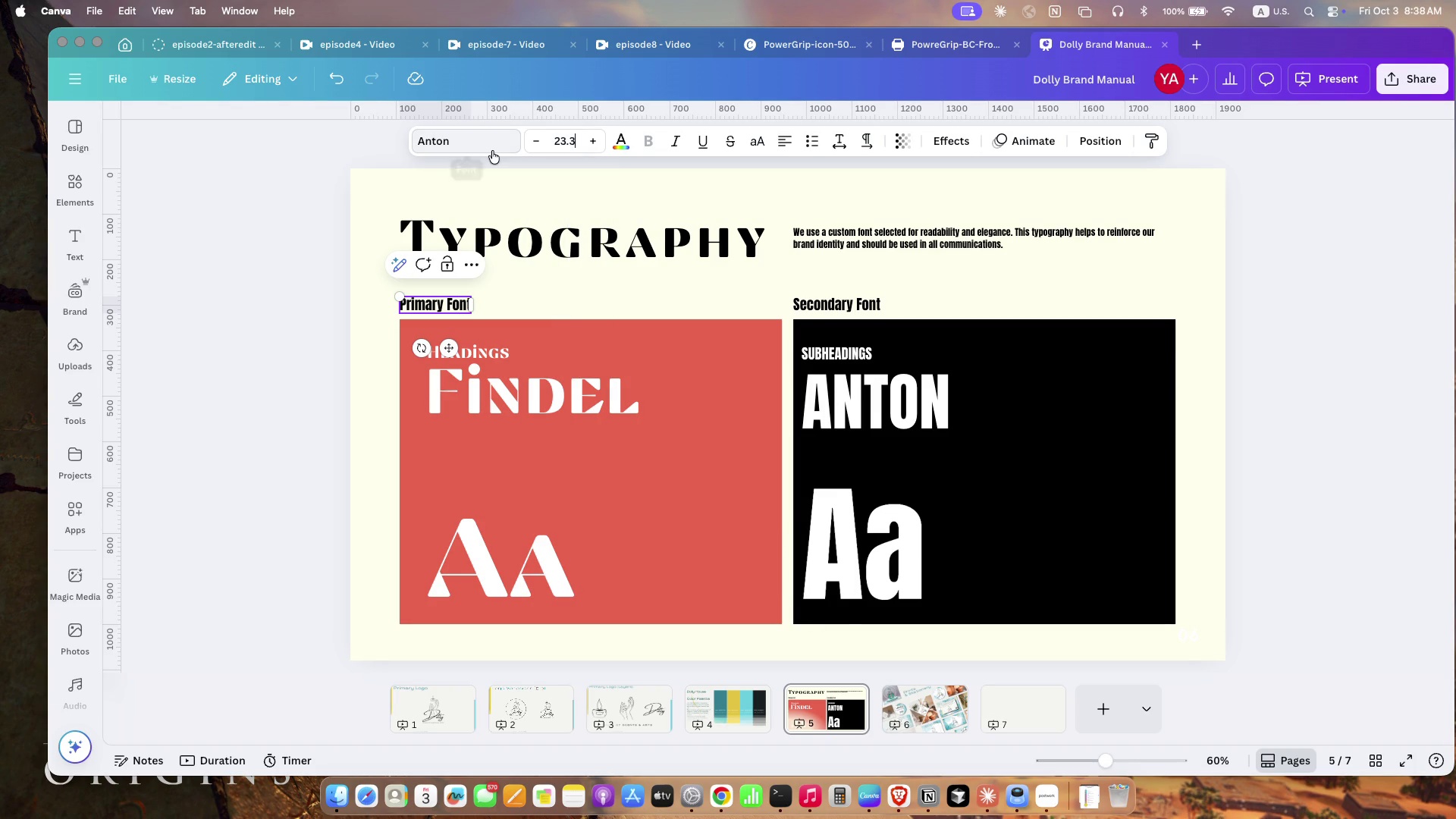 
left_click([492, 151])
 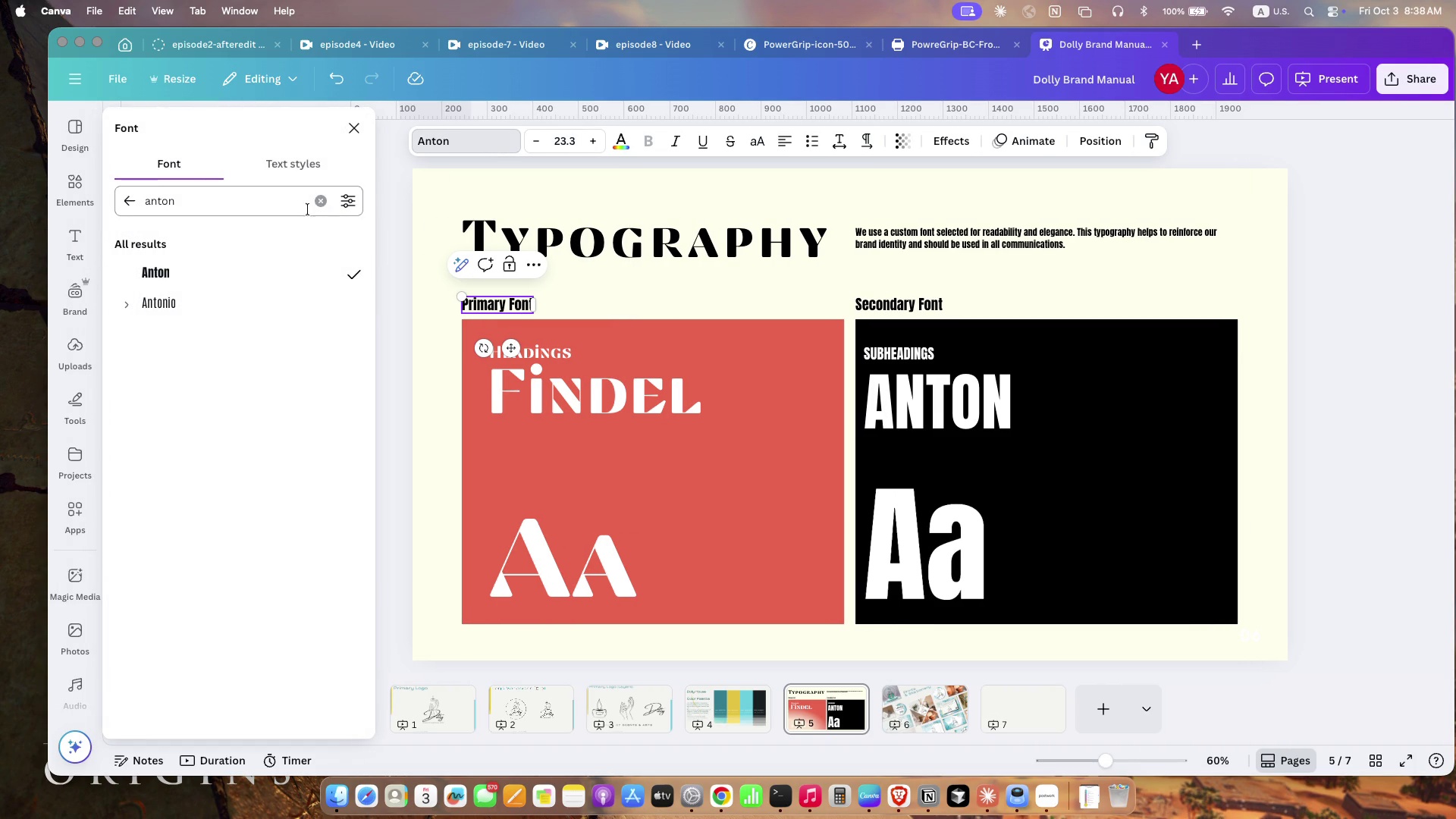 
left_click([321, 207])
 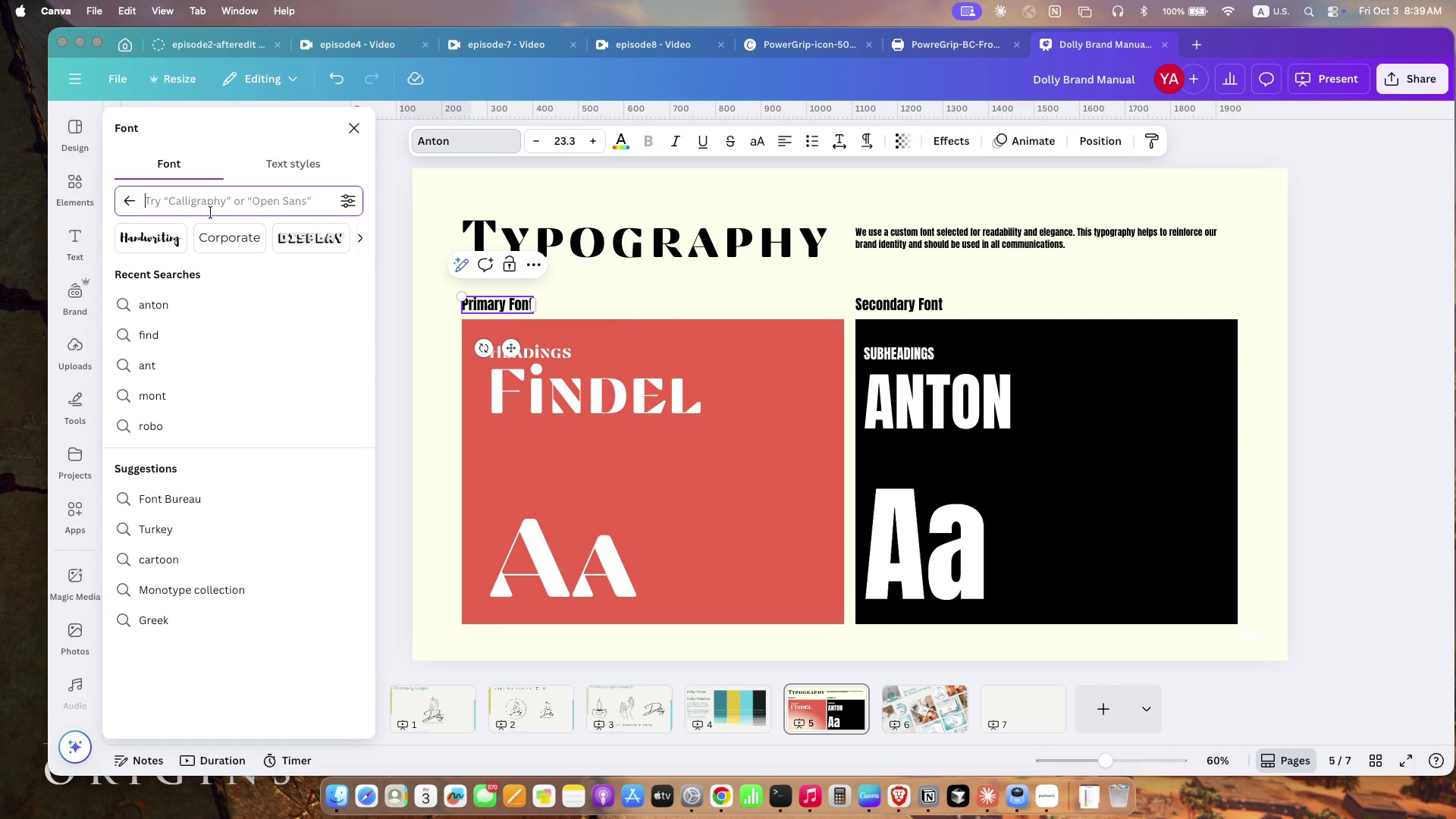 
wait(6.14)
 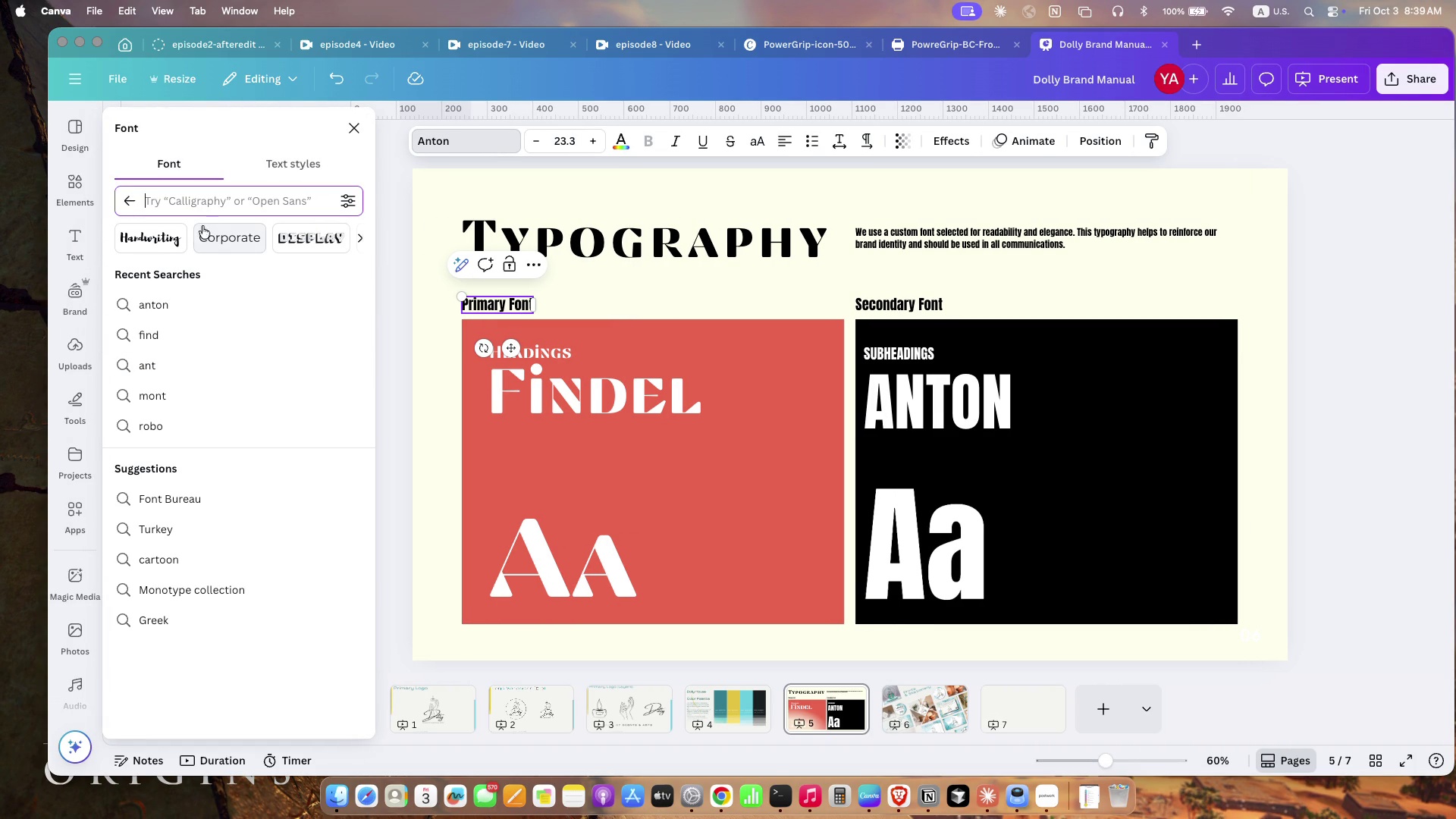 
left_click([491, 237])
 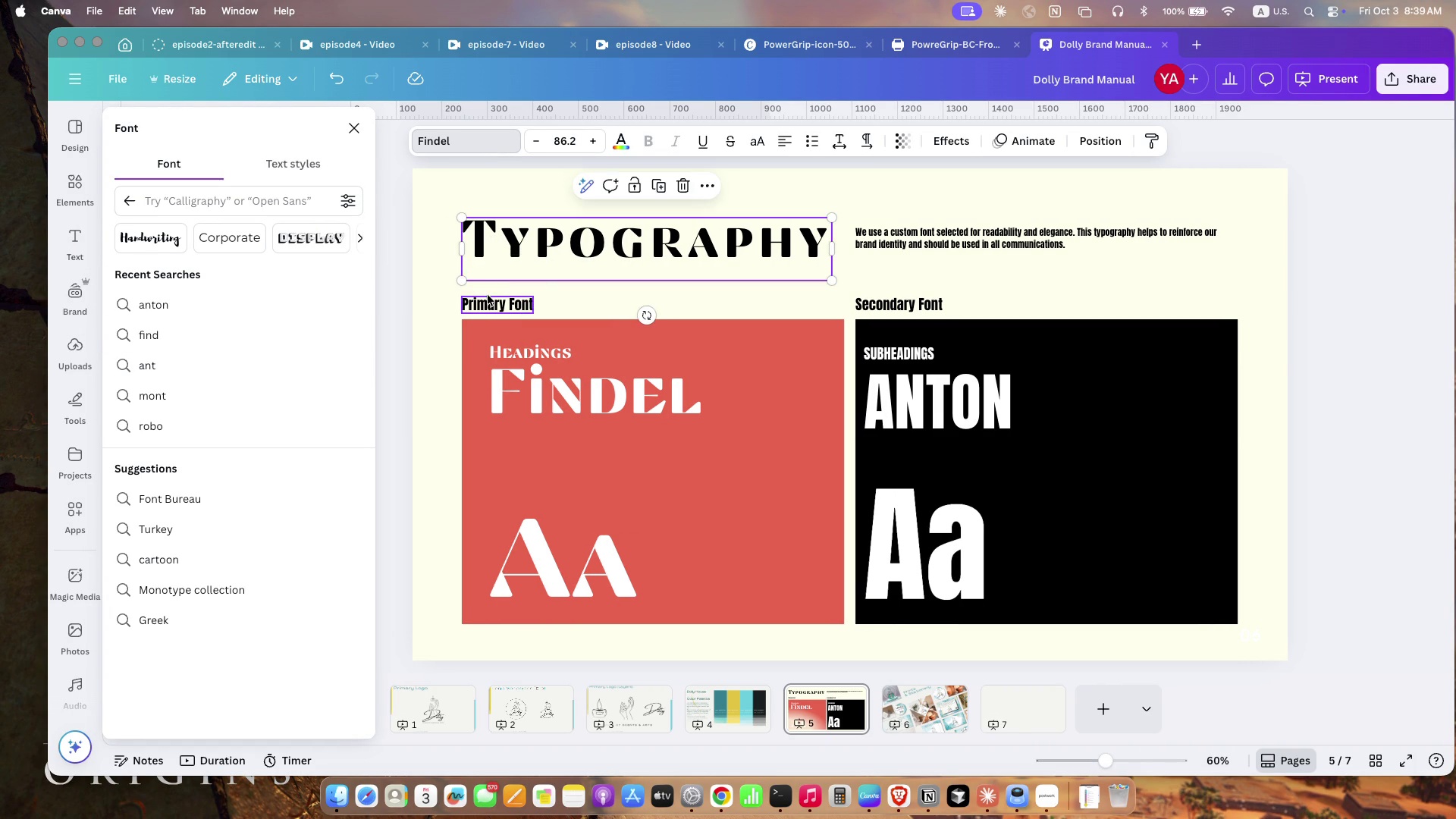 
left_click([488, 295])
 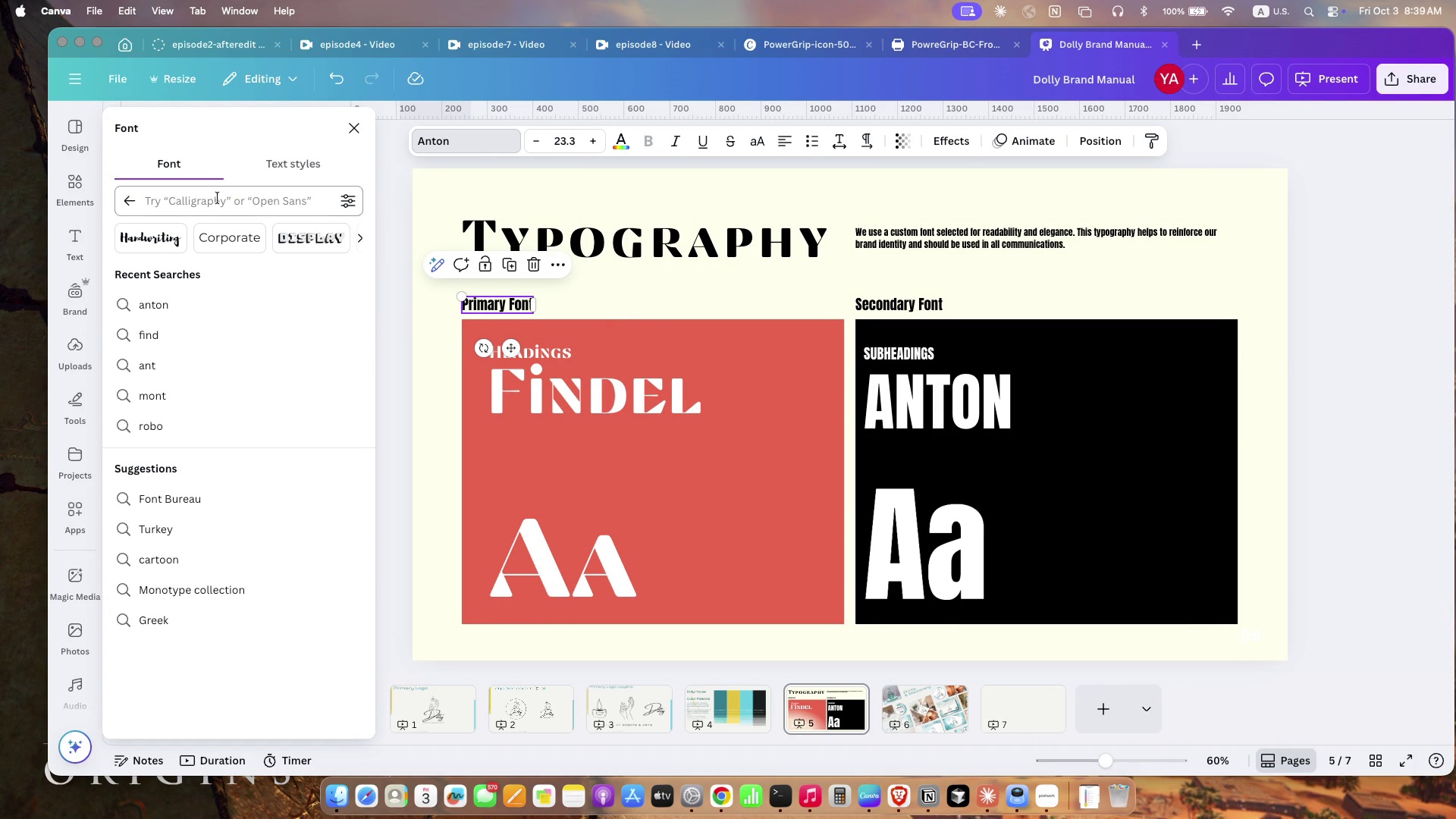 
left_click([218, 198])
 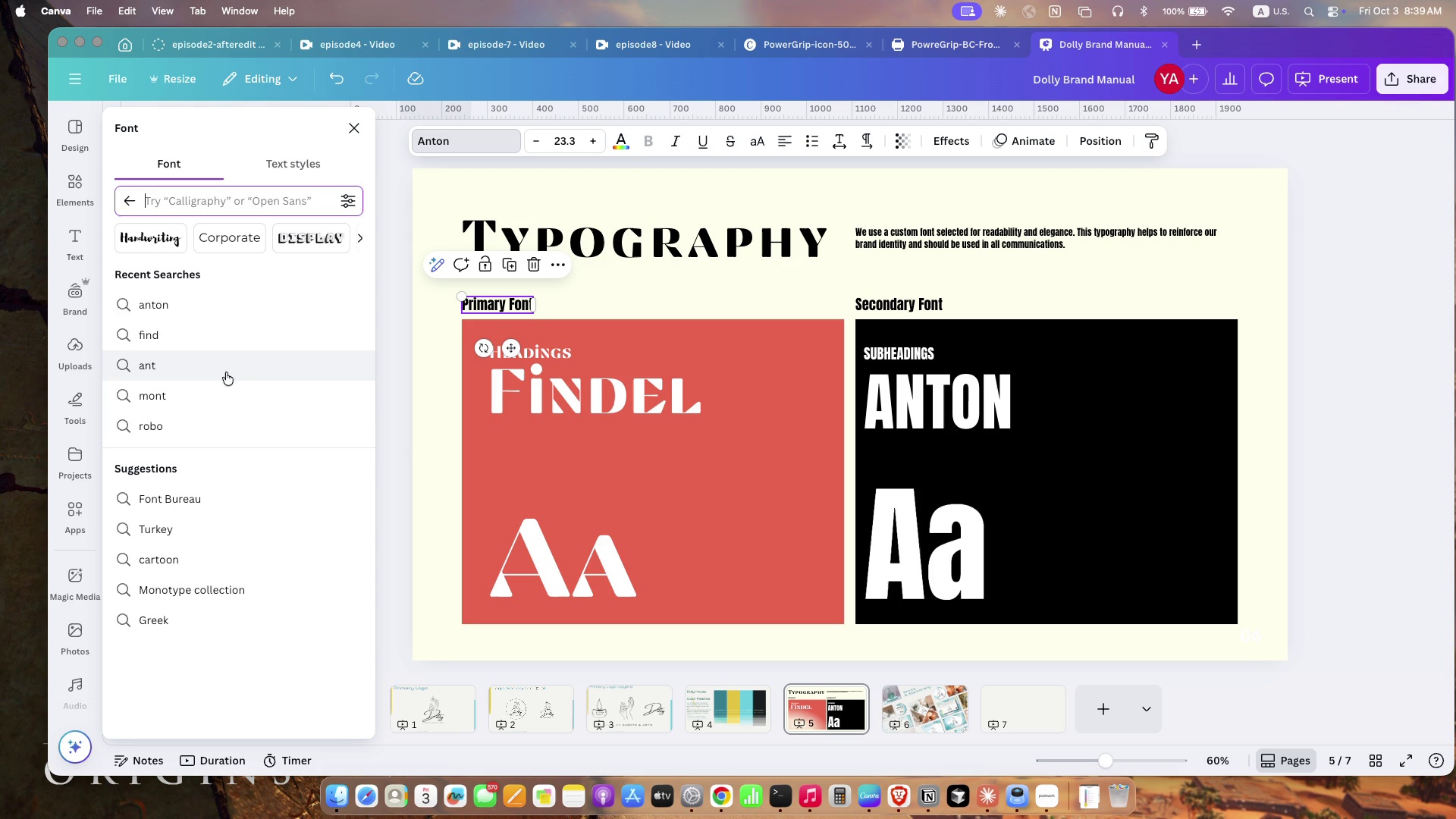 
left_click([215, 331])
 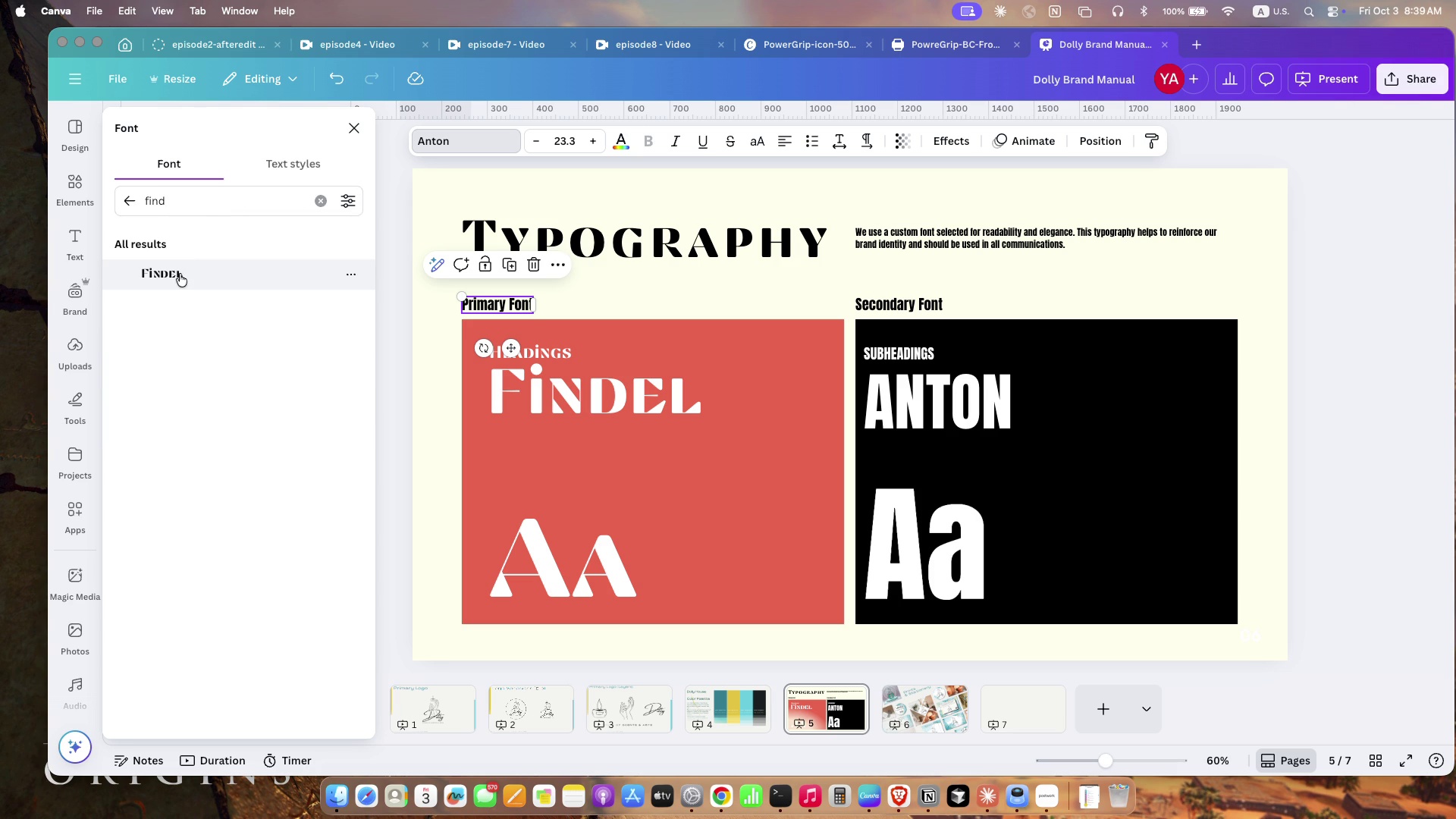 
left_click([180, 274])
 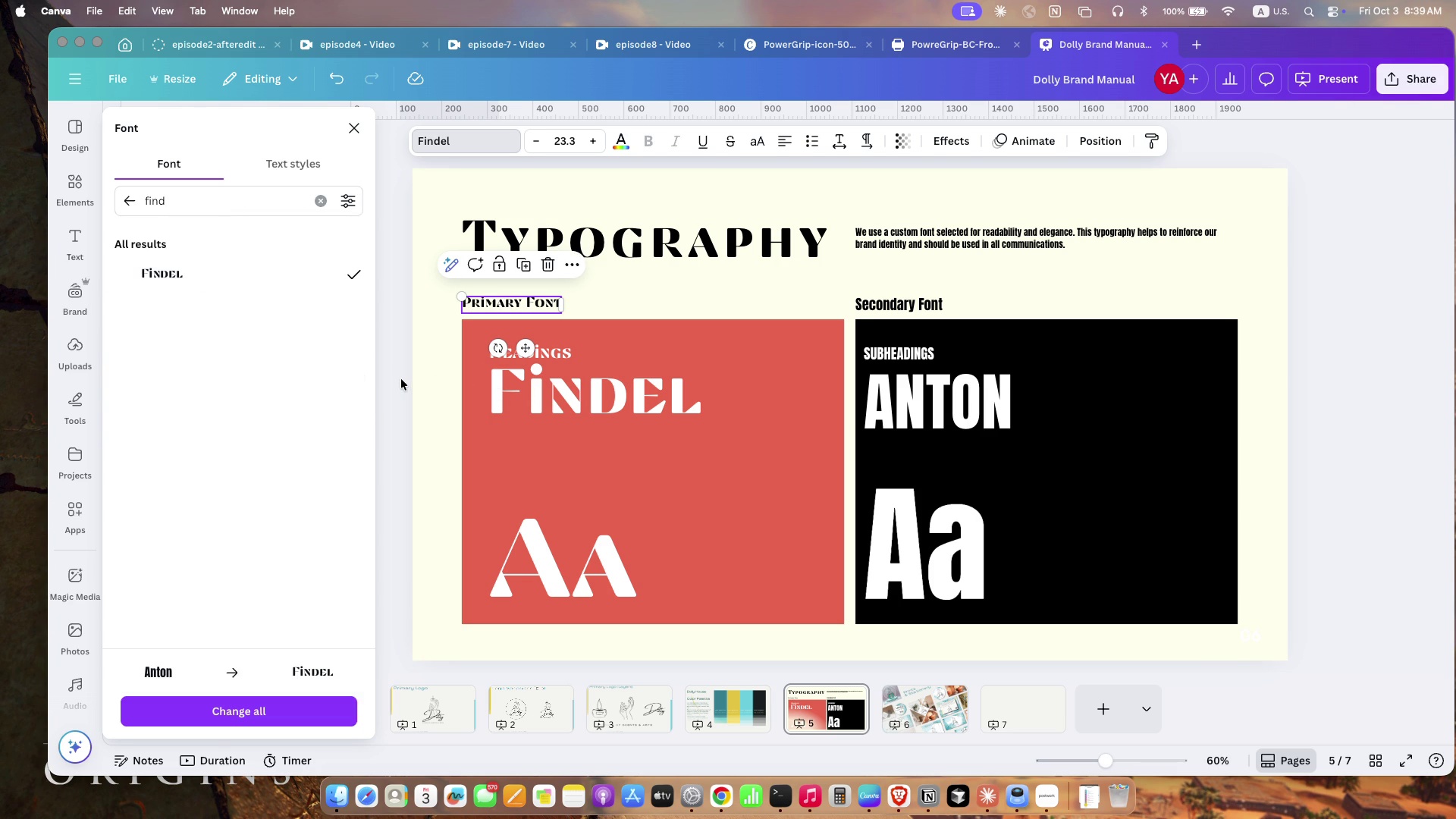 
left_click([401, 379])
 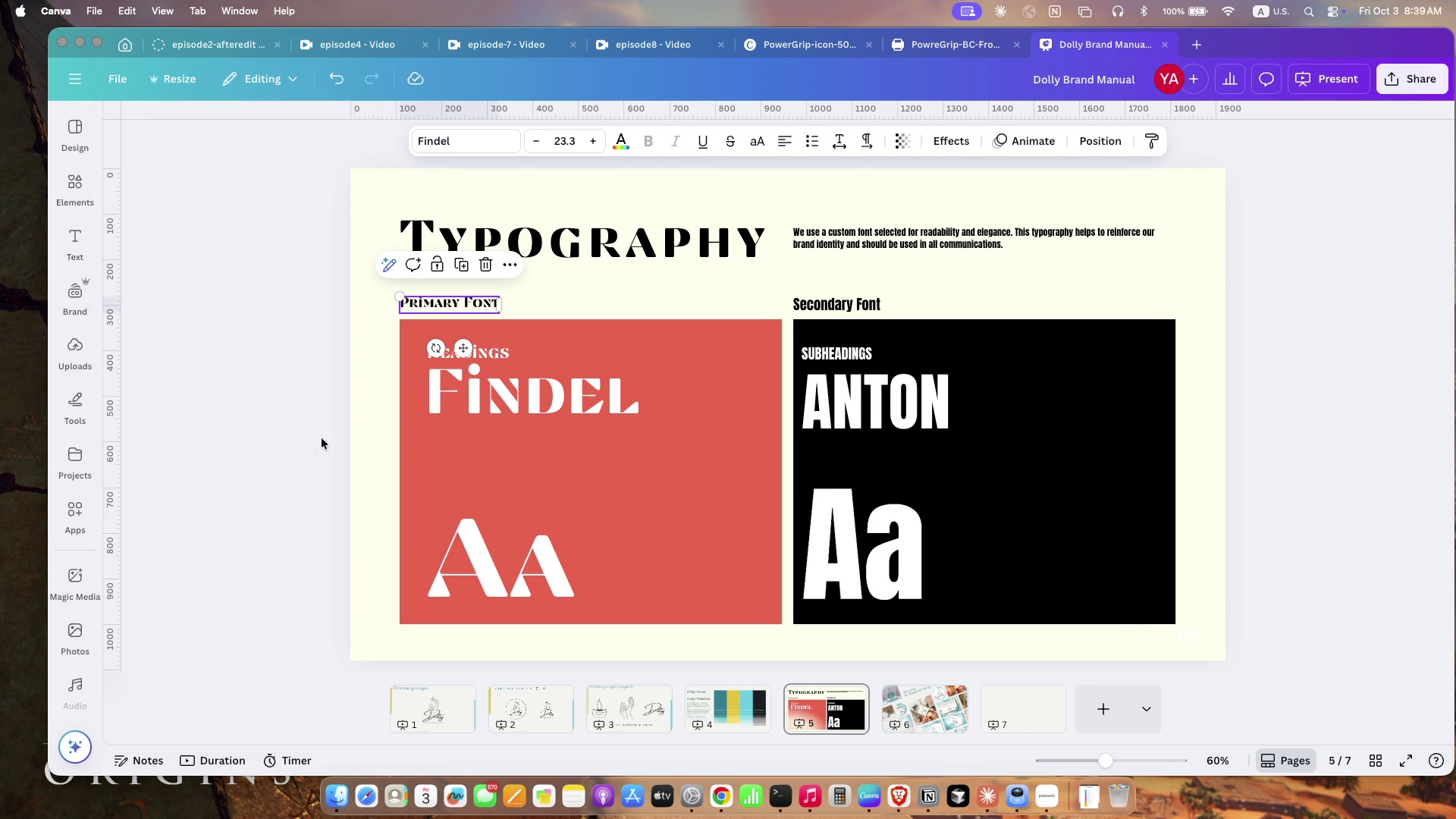 
mouse_move([366, 442])
 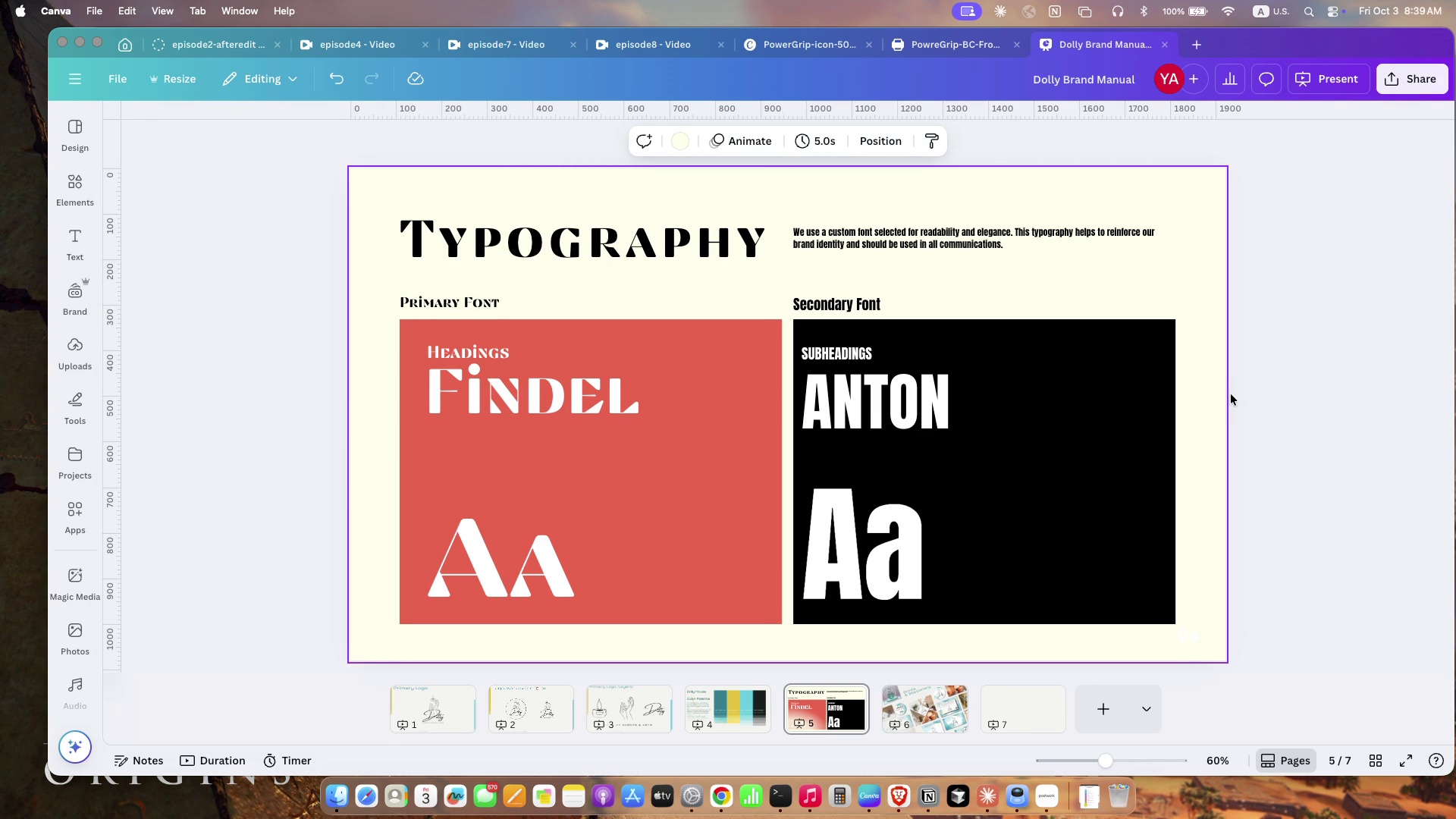 
left_click([1313, 483])